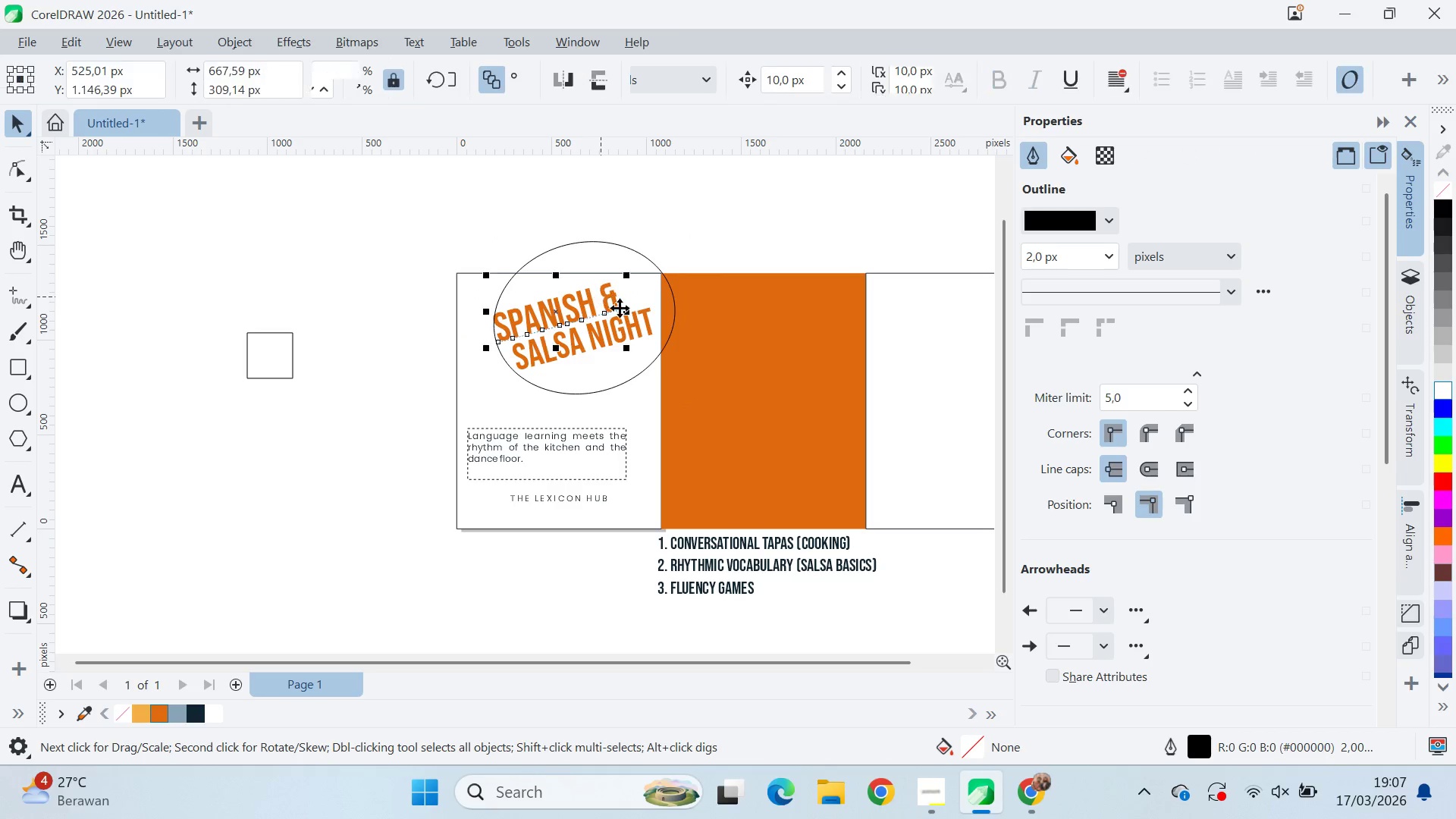 
hold_key(key=ShiftLeft, duration=0.81)
left_click([630, 326])
 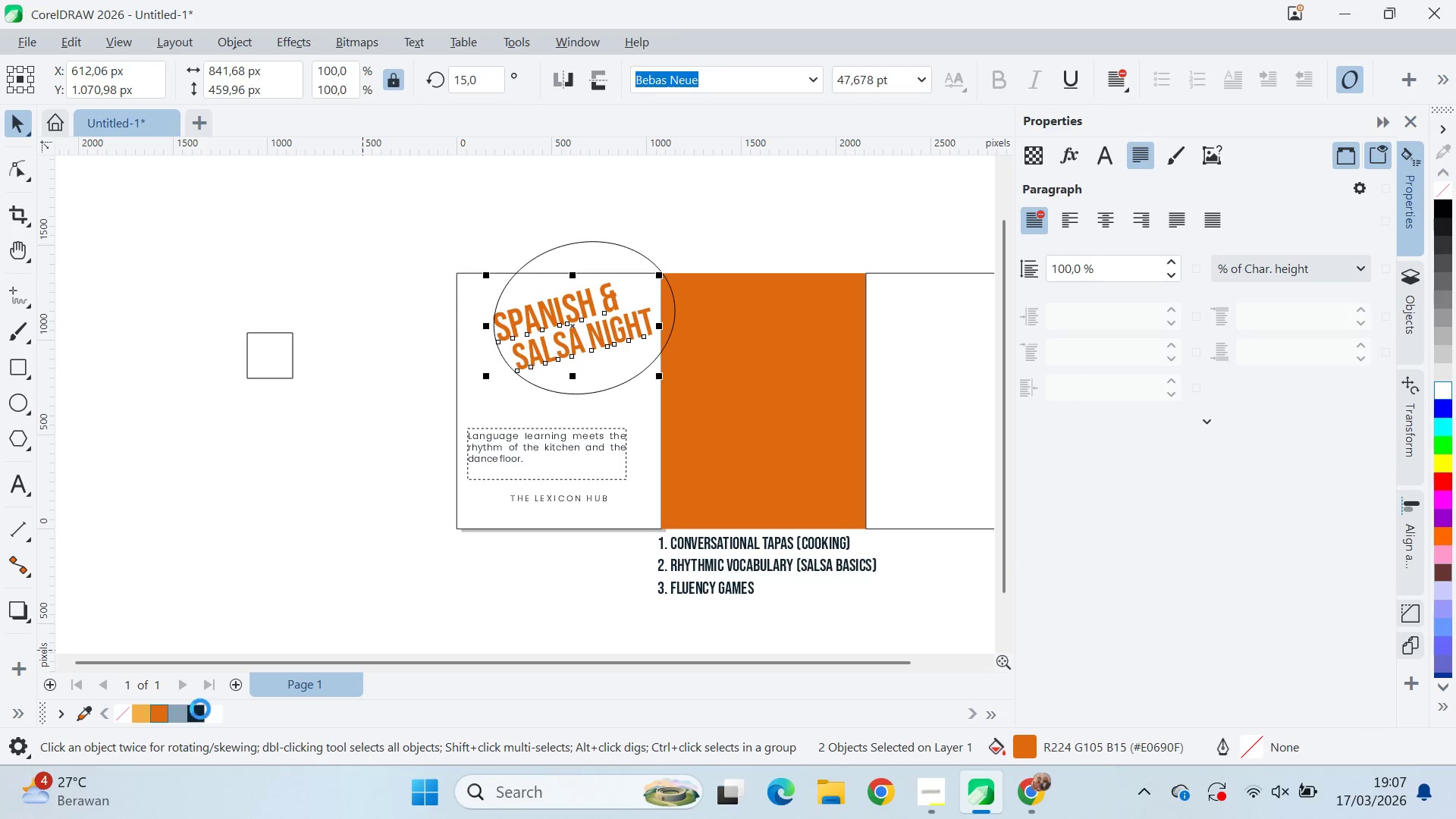 
left_click_drag(start_coordinate=[220, 471], to_coordinate=[228, 464])
 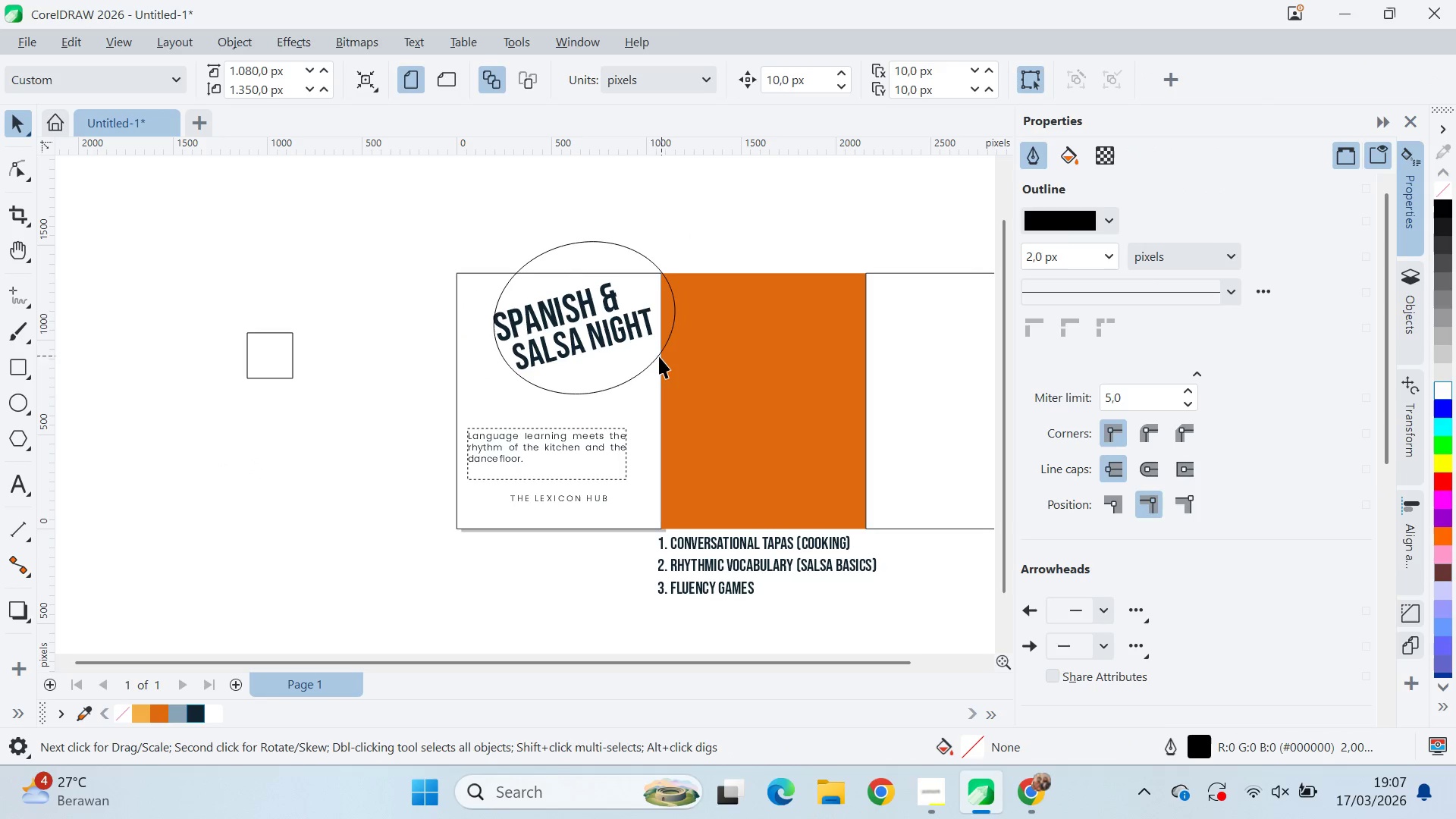 
left_click([651, 360])
 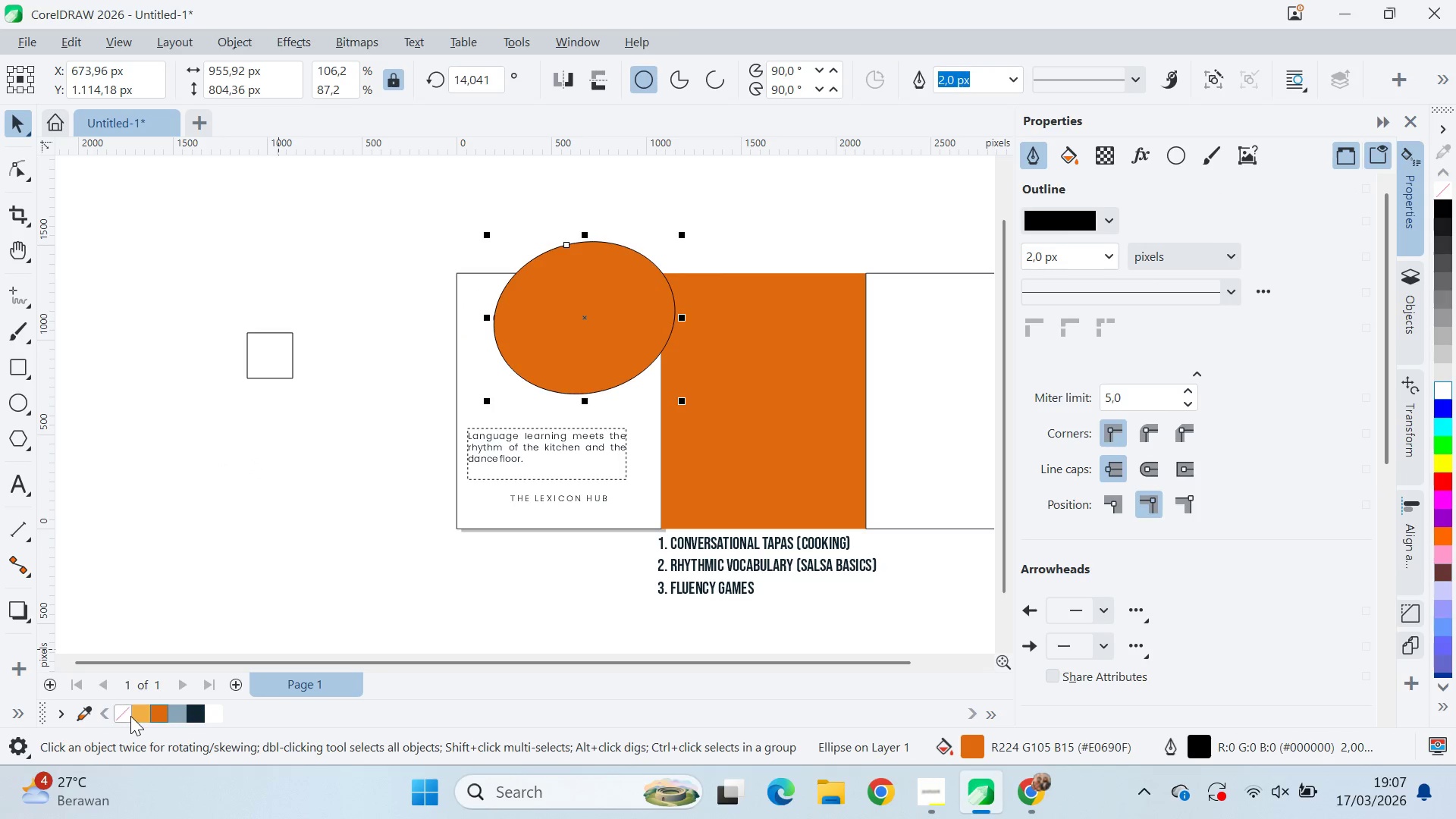 
left_click_drag(start_coordinate=[246, 529], to_coordinate=[246, 525])
 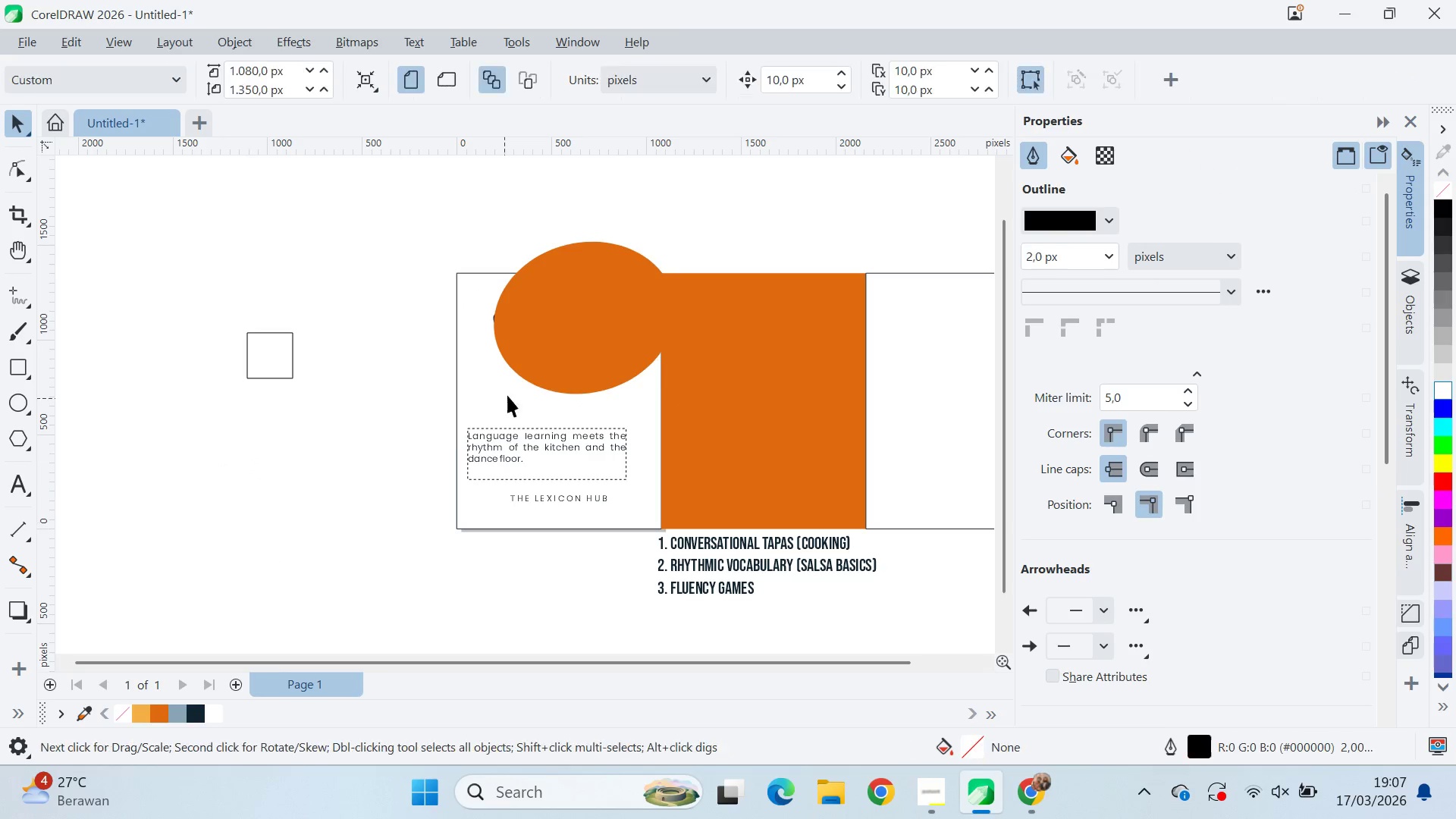 
left_click_drag(start_coordinate=[517, 388], to_coordinate=[522, 385])
 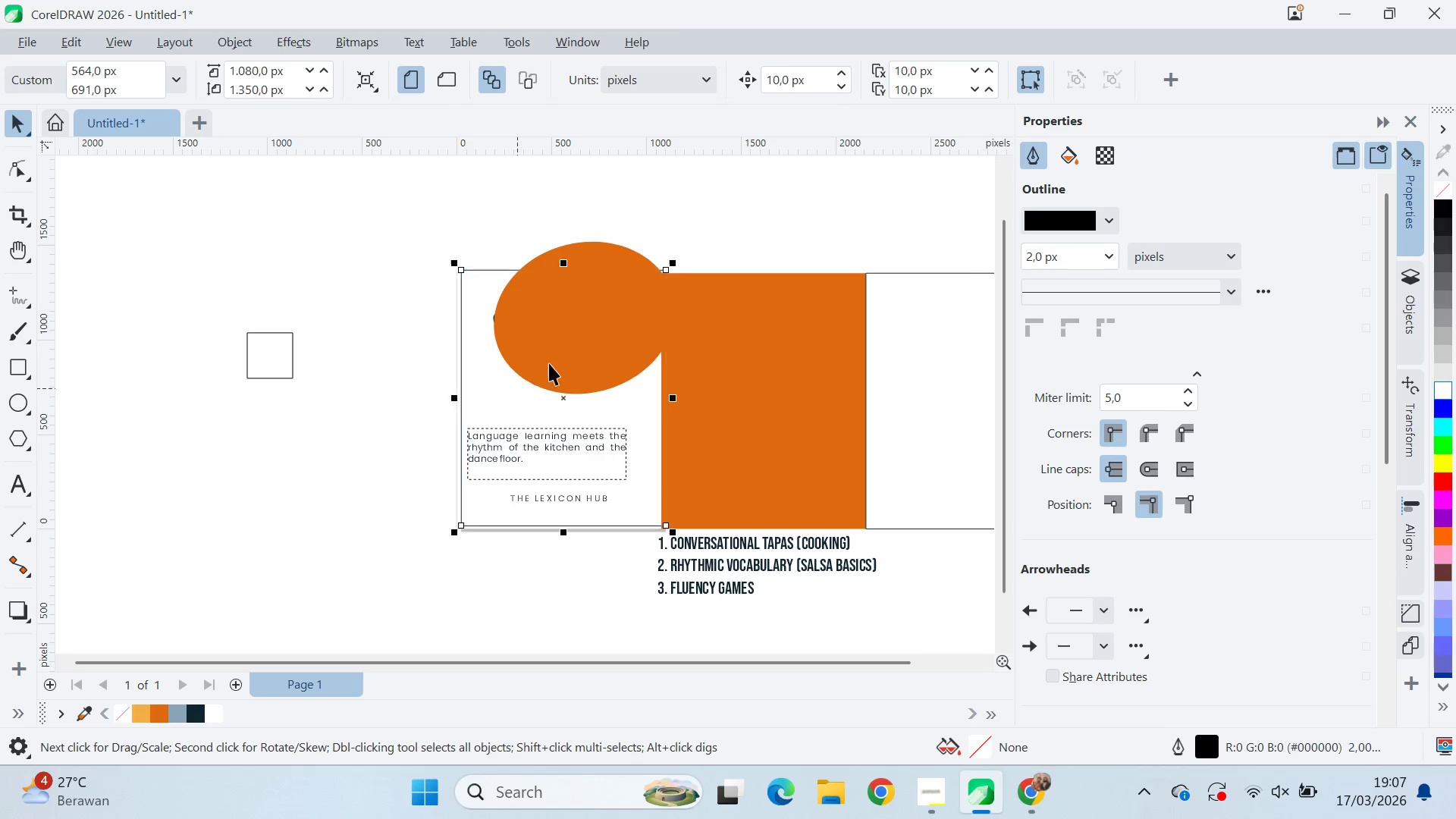 
triple_click([563, 354])
 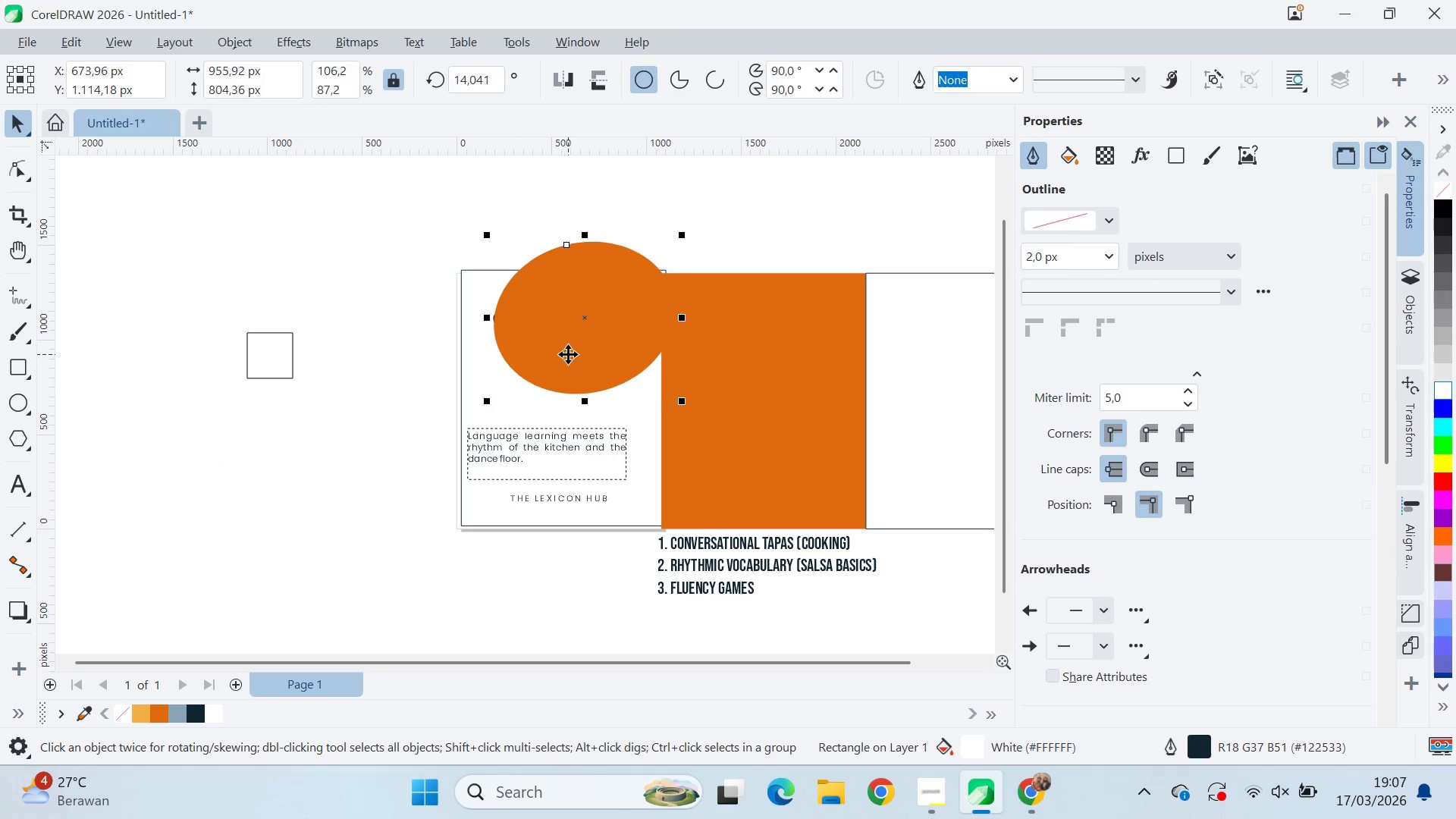 
key(Control+Z)
 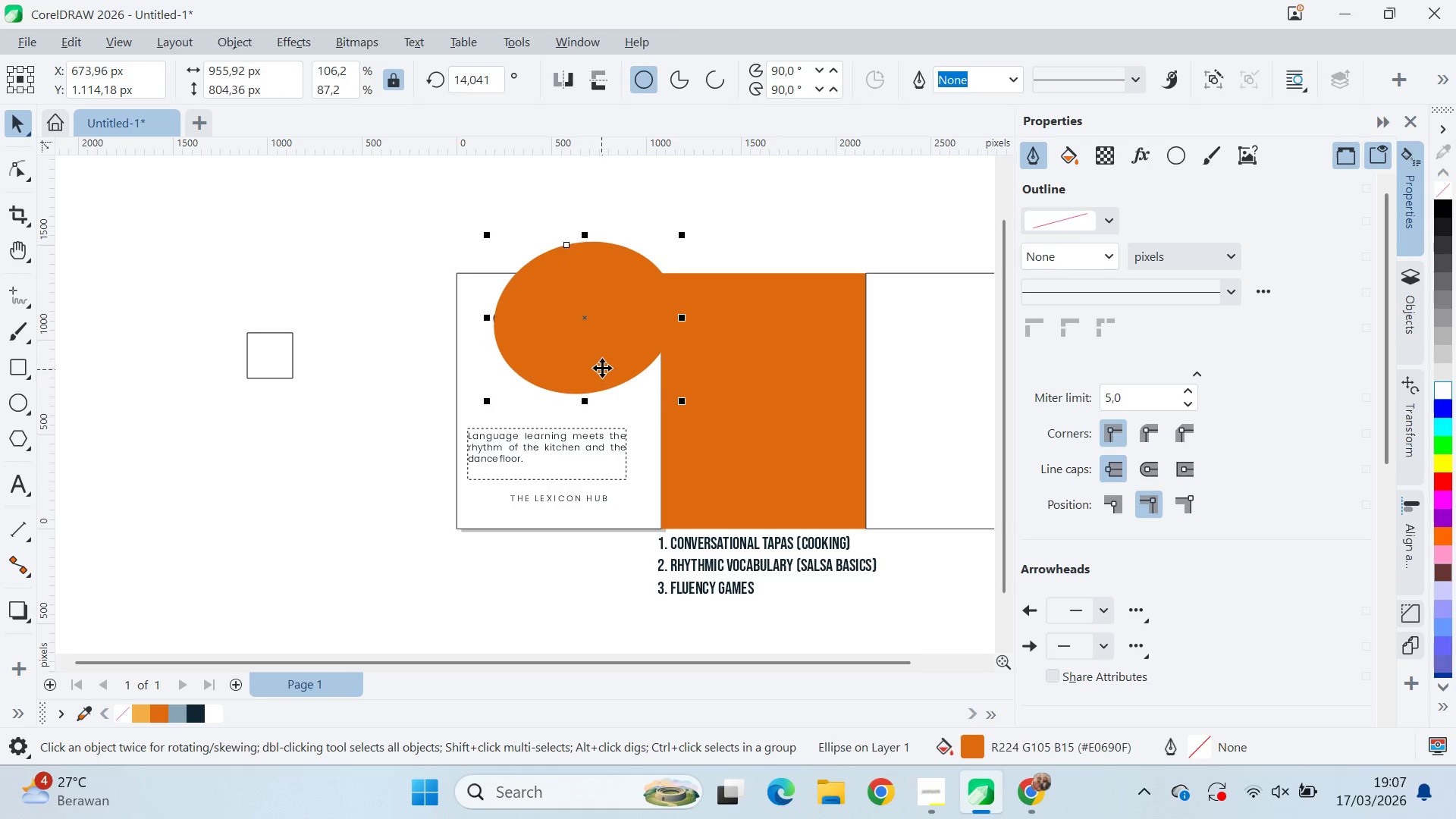 
key(Control+PageDown)
 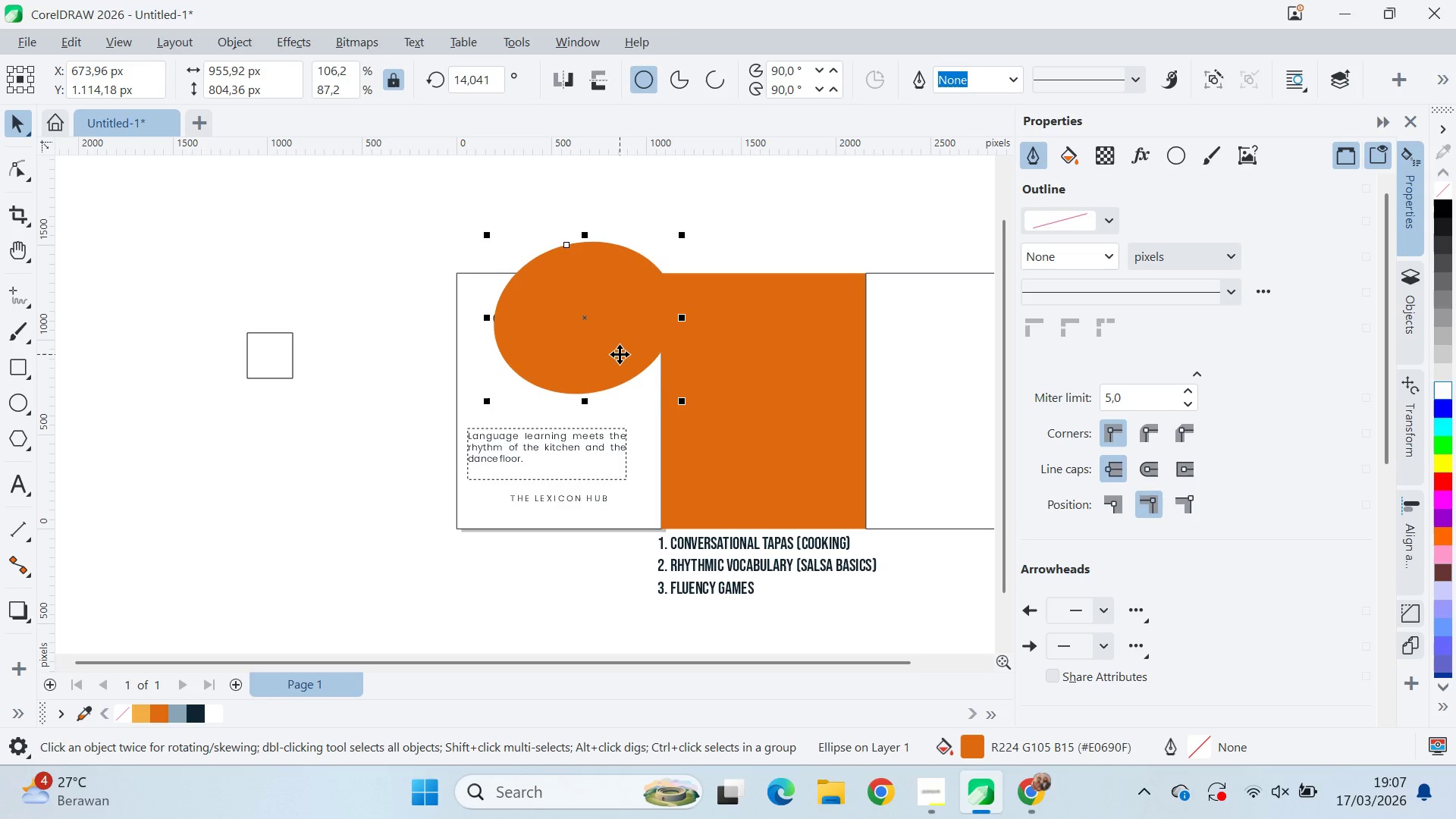 
key(Control+PageDown)
 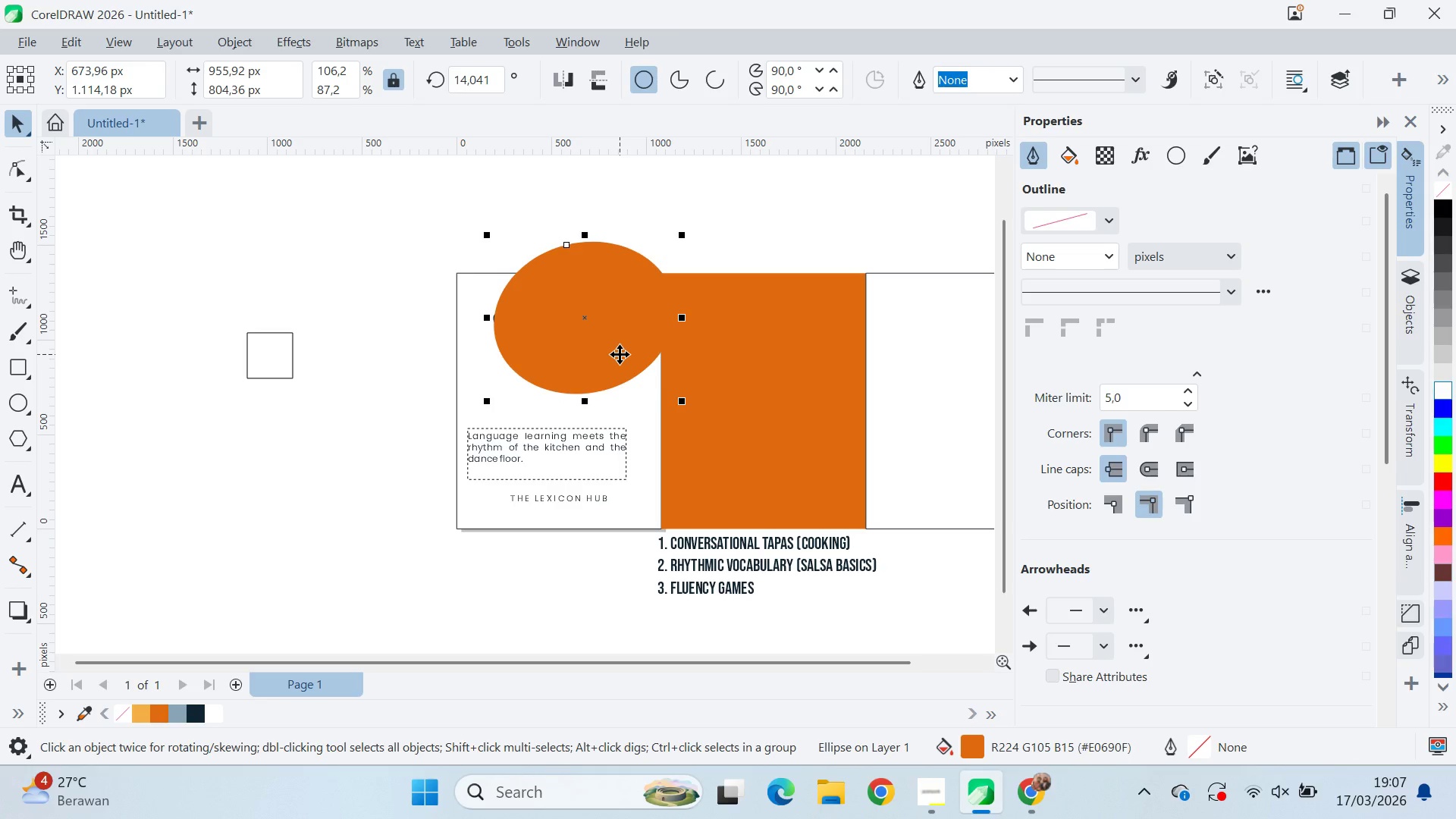 
key(Control+PageDown)
 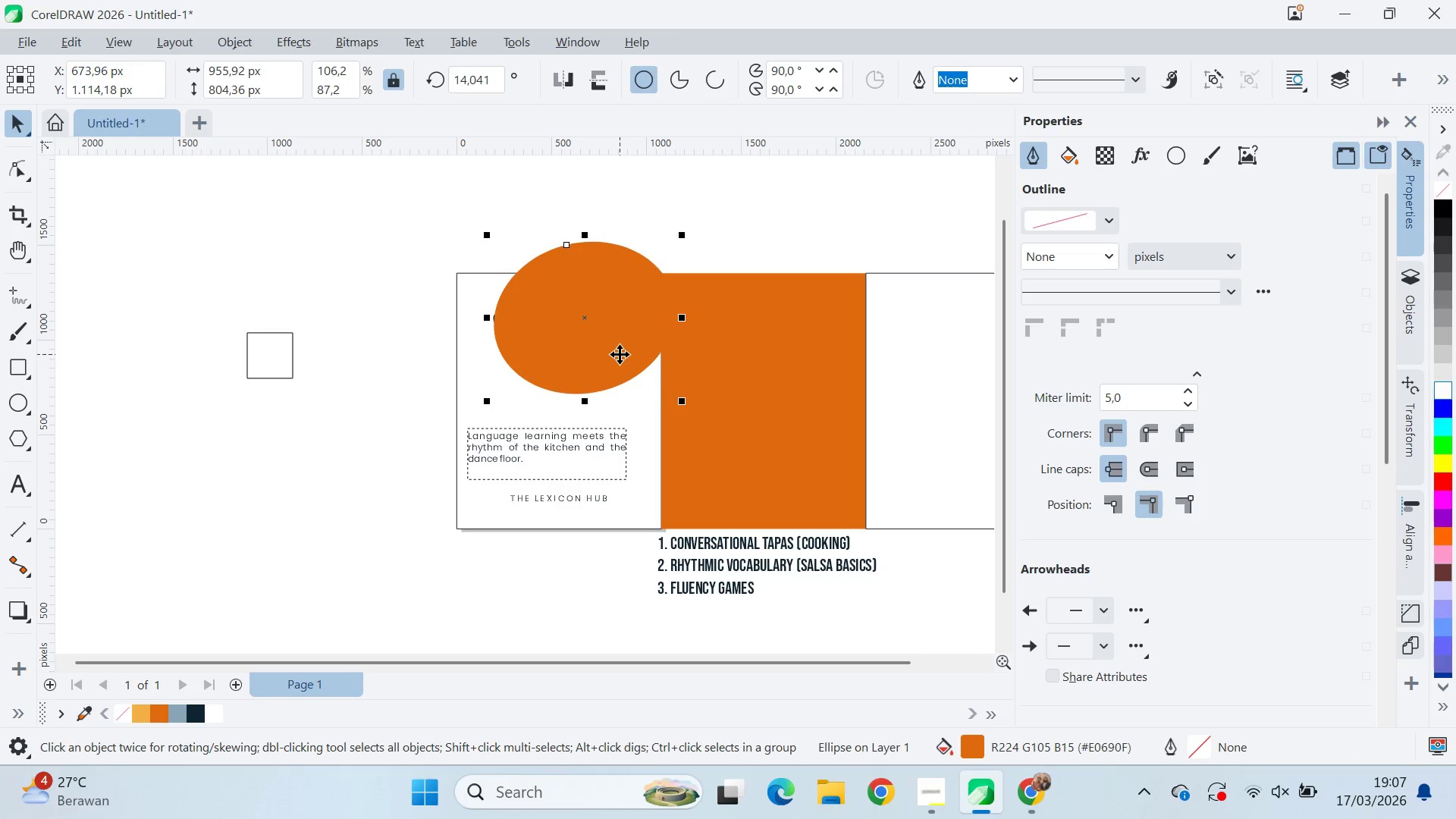 
key(Control+PageDown)
 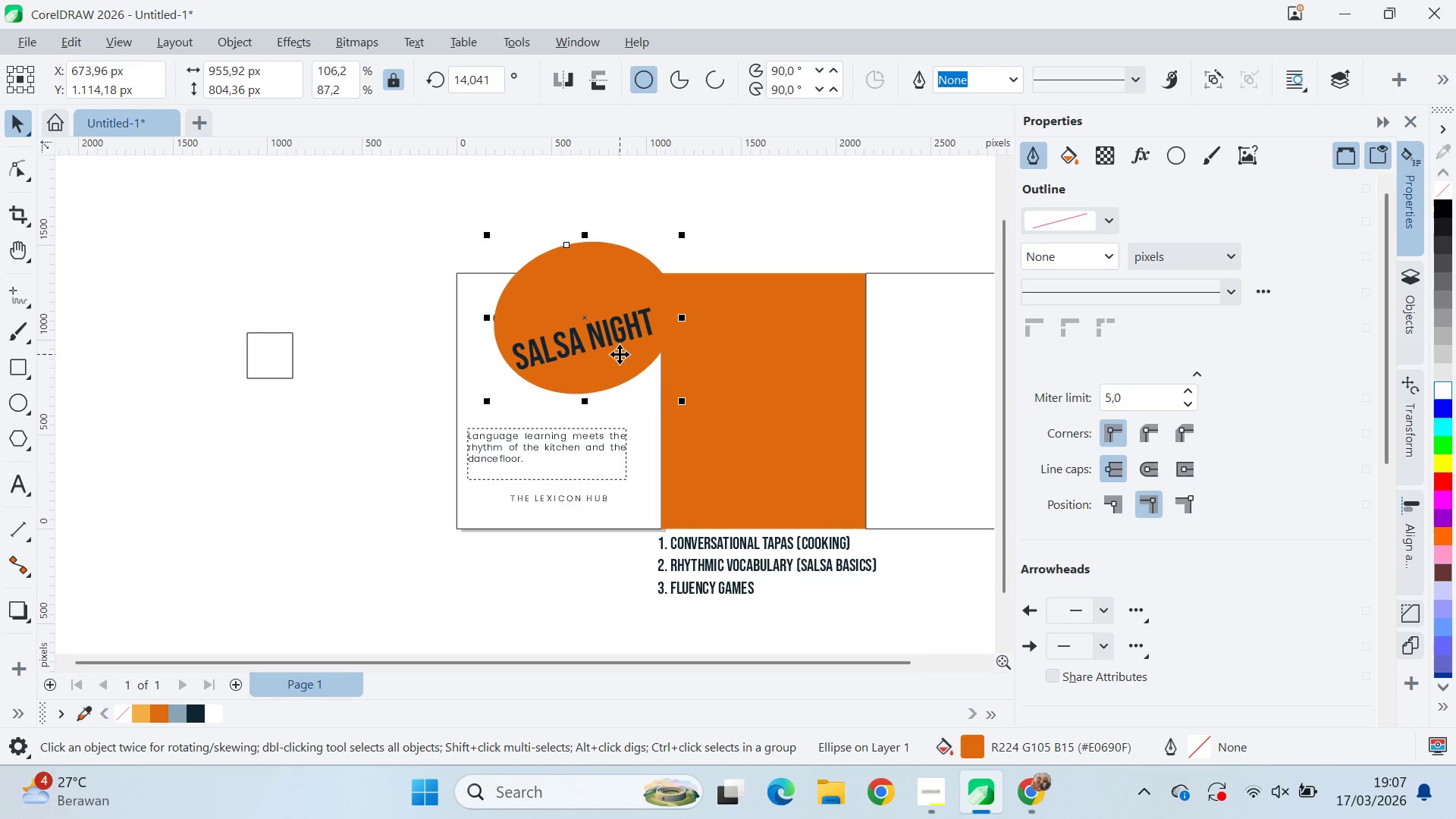 
key(Control+PageDown)
 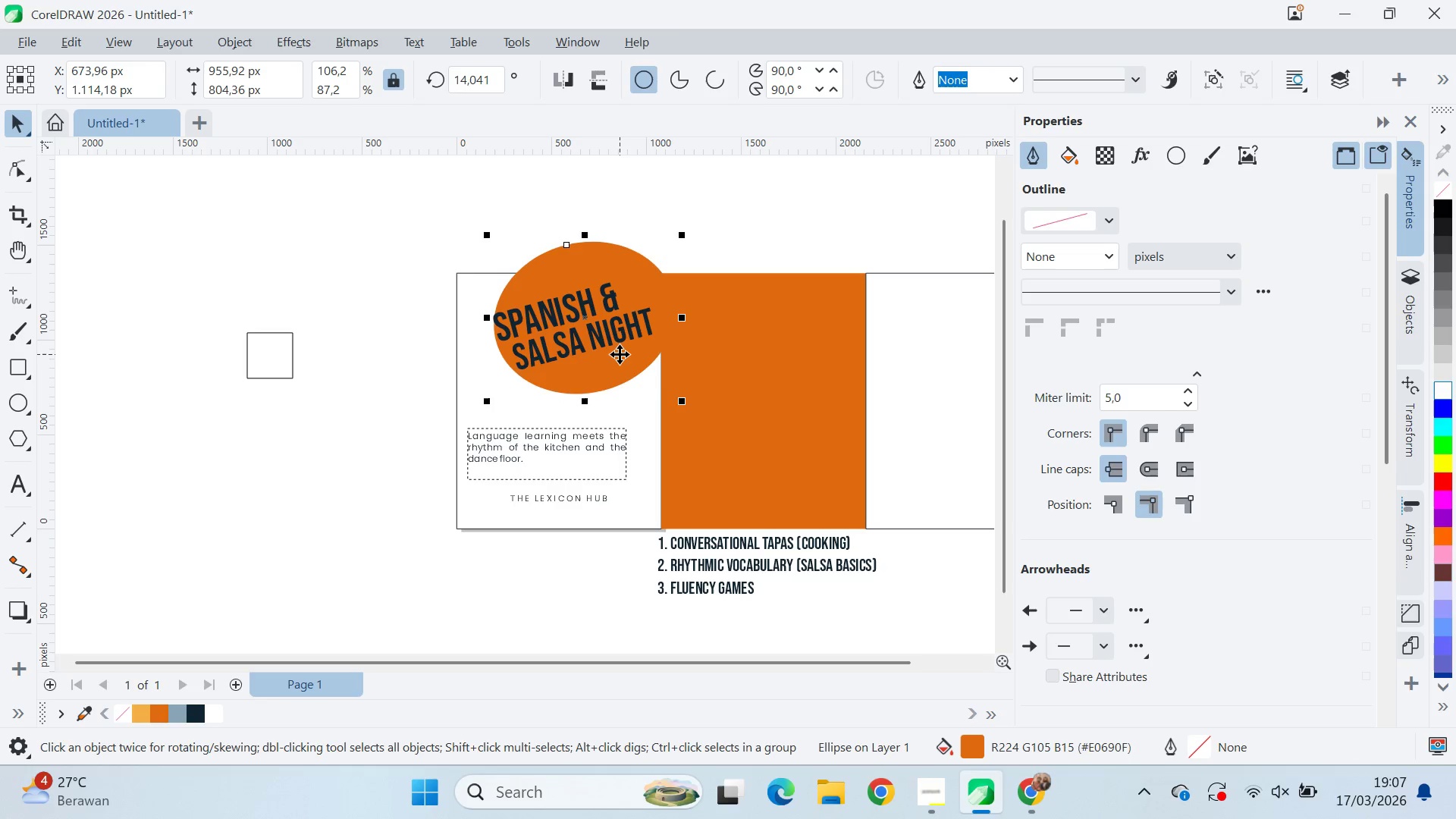 
key(Control+PageDown)
 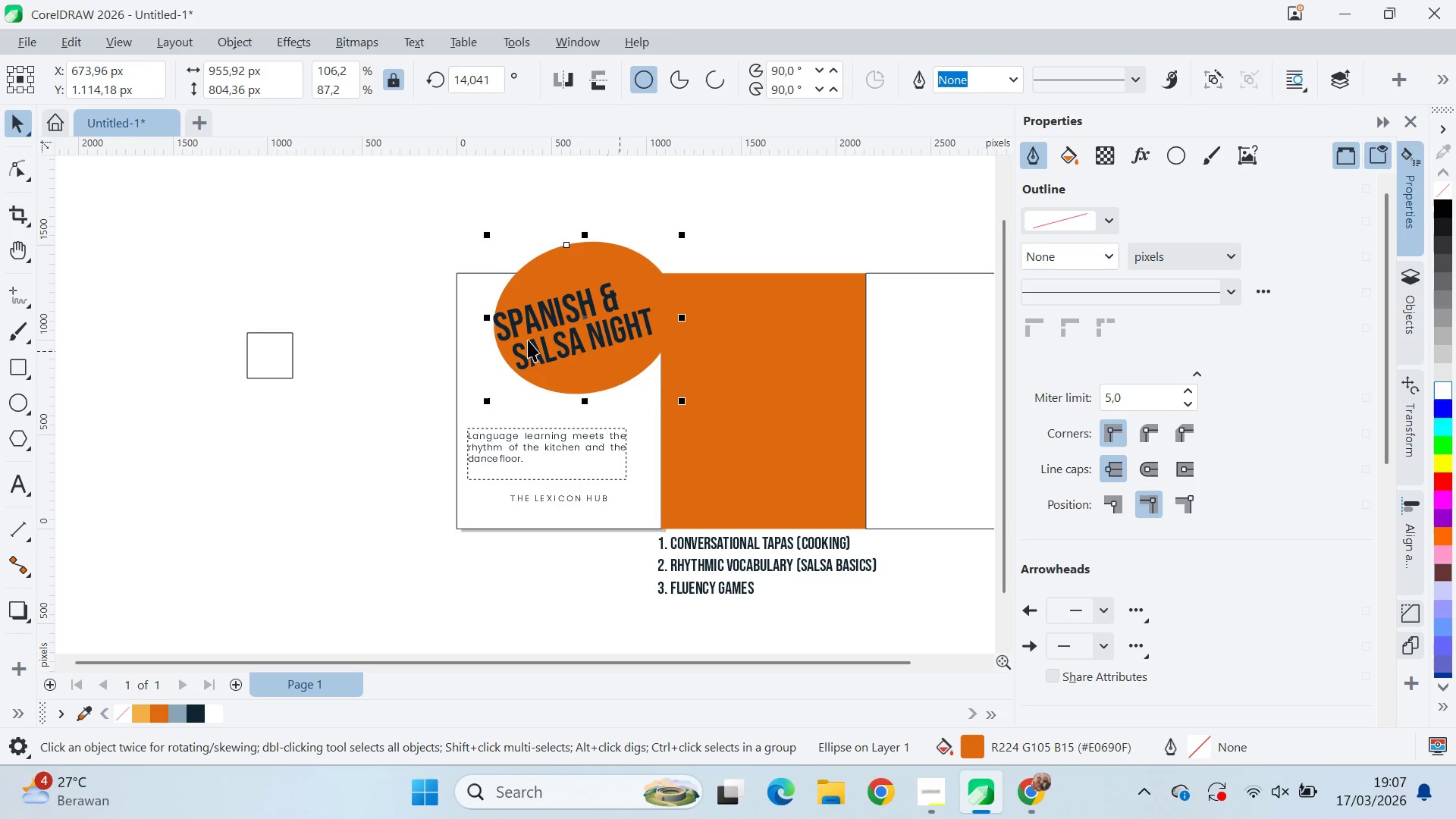 
left_click([427, 327])
 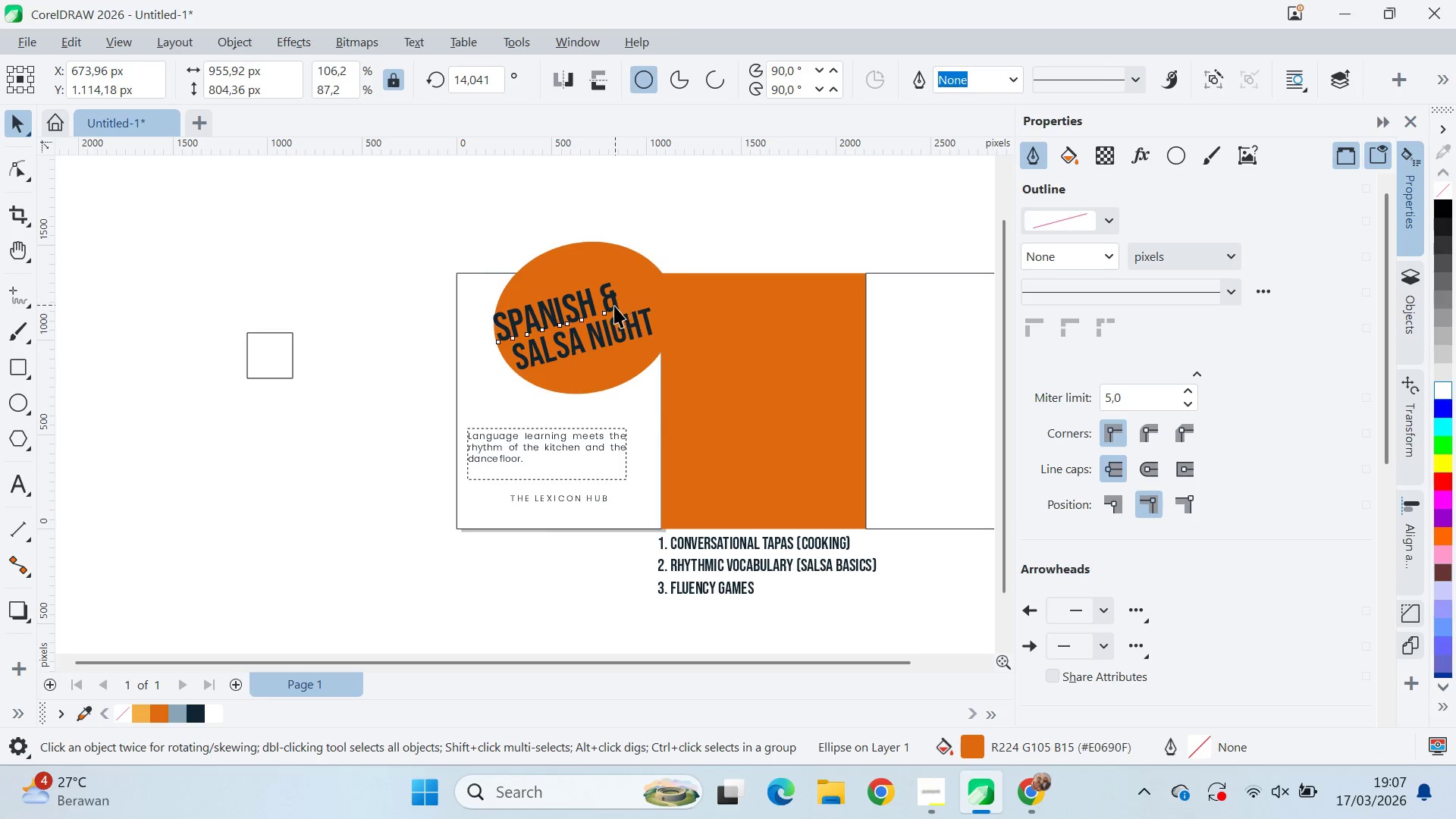 
hold_key(key=ShiftLeft, duration=0.41)
 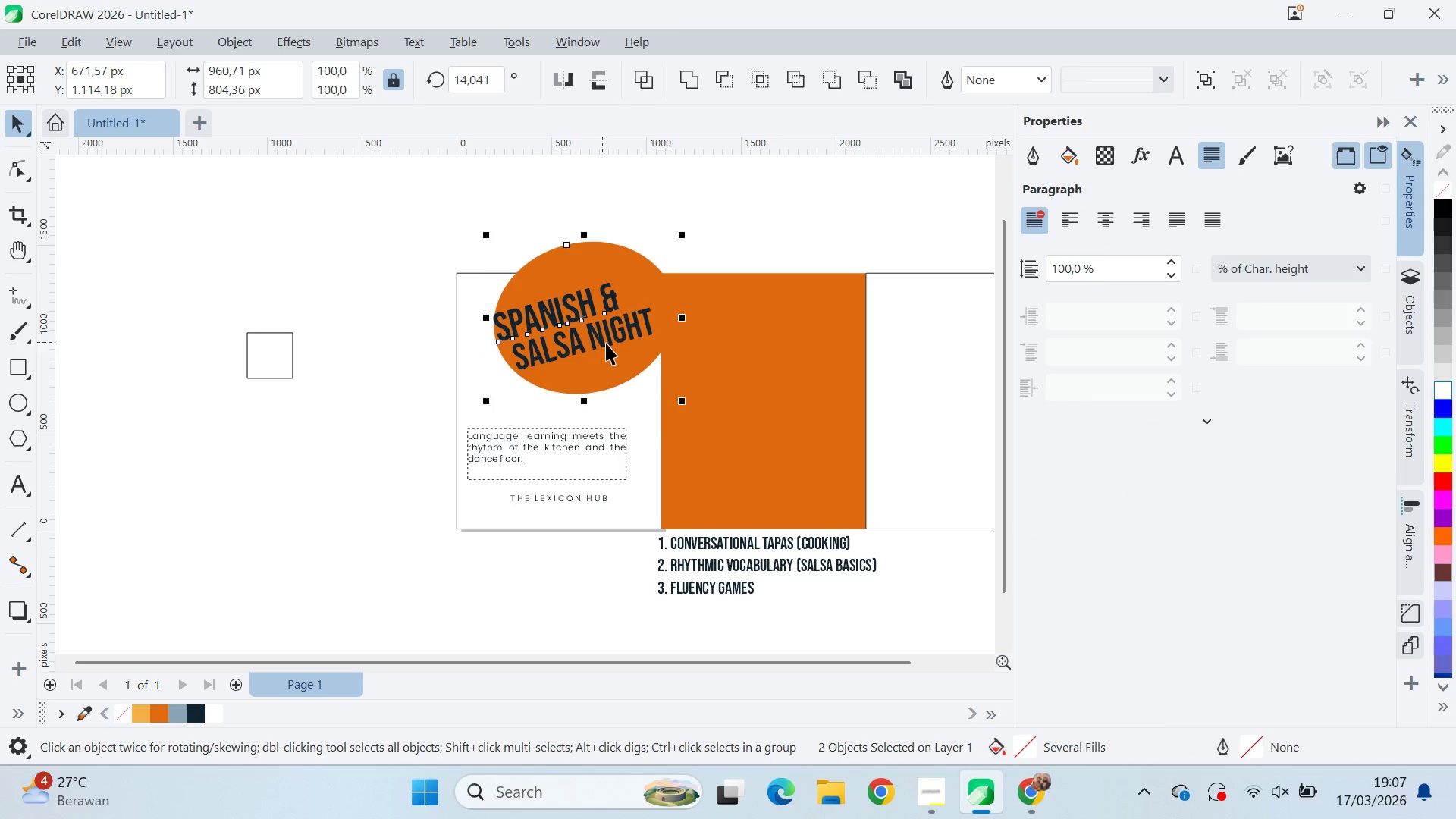 
hold_key(key=ShiftLeft, duration=0.66)
double_click([611, 340])
 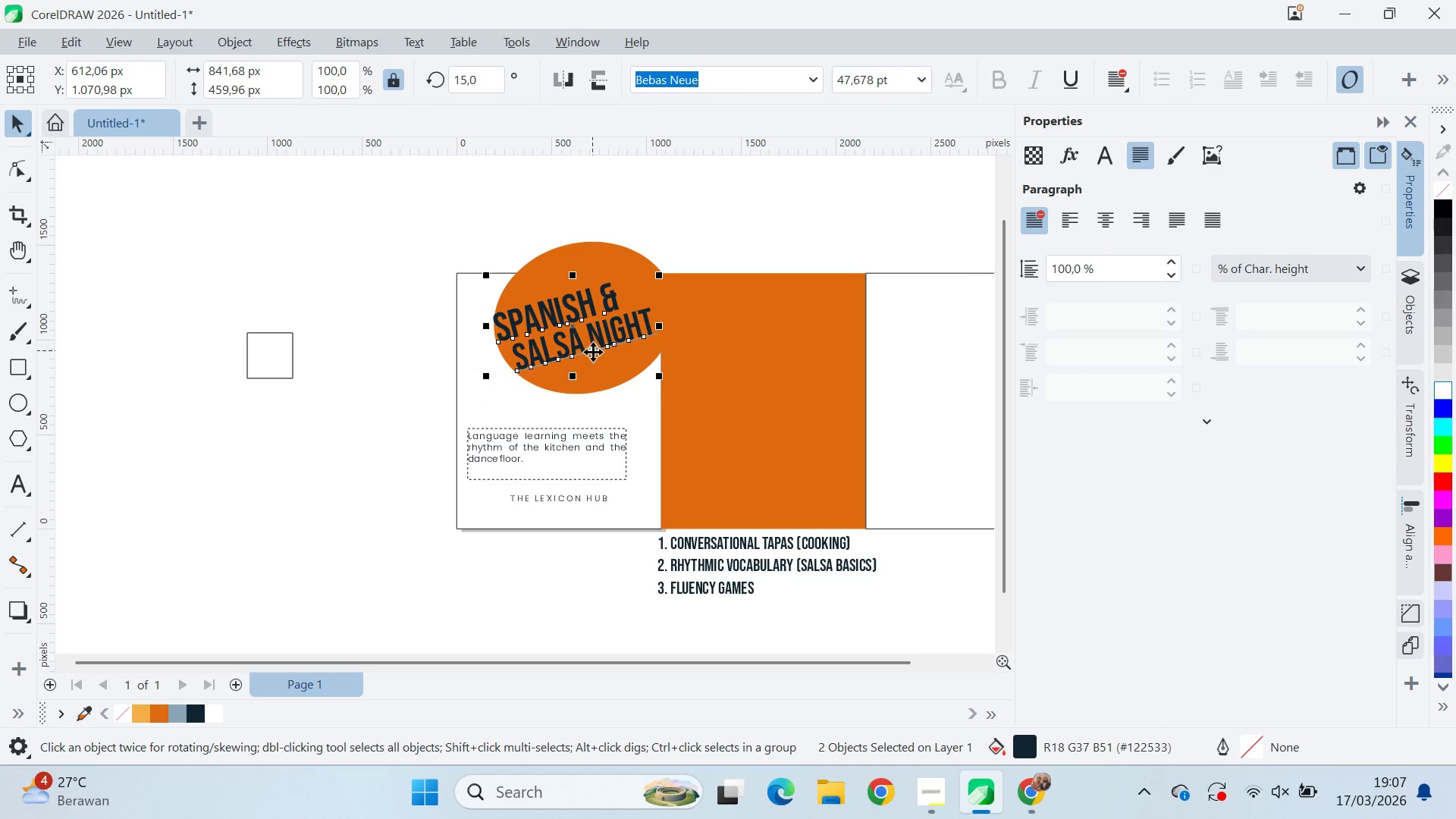 
left_click_drag(start_coordinate=[593, 352], to_coordinate=[604, 348])
 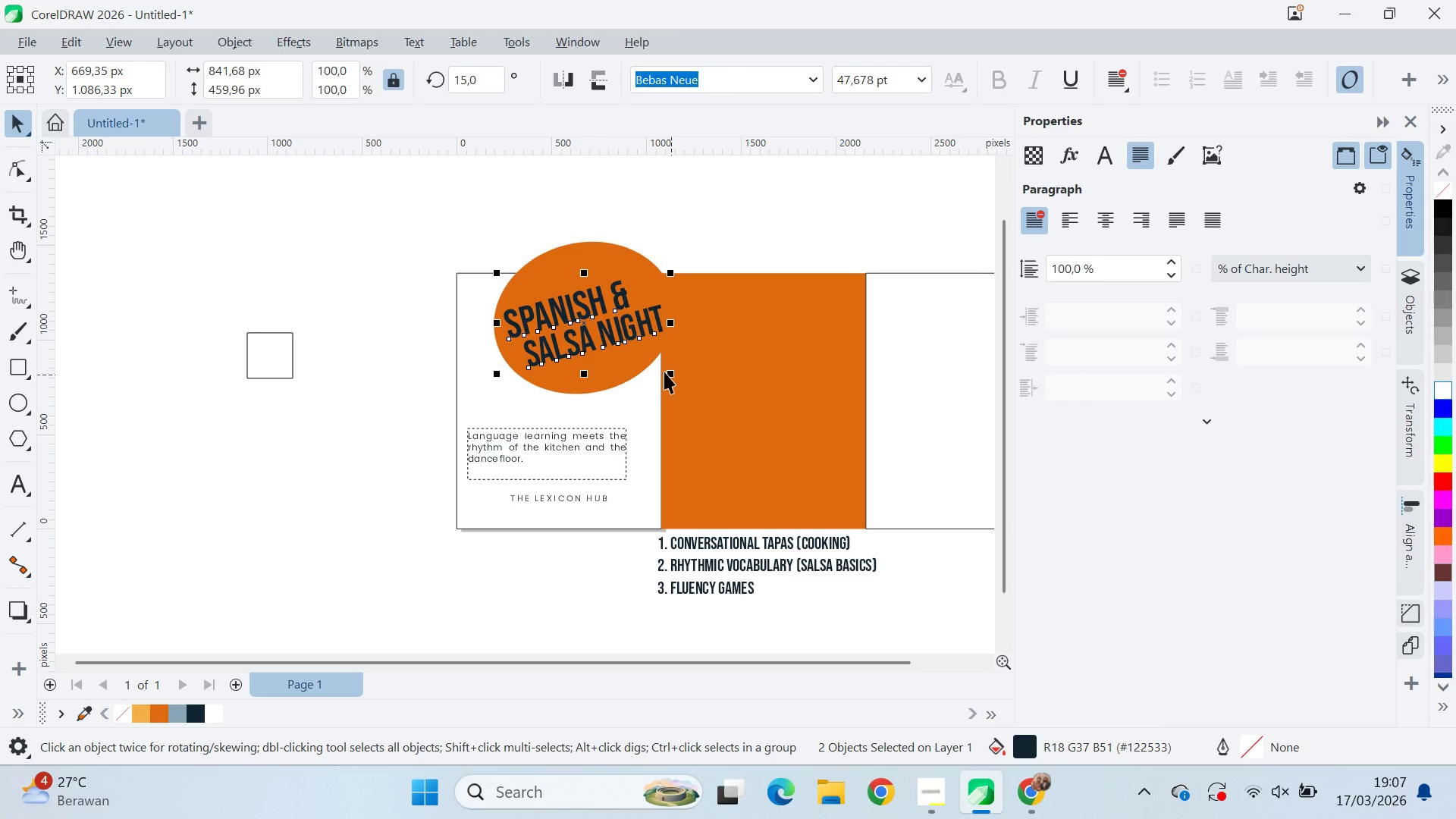 
key(Control+Z)
 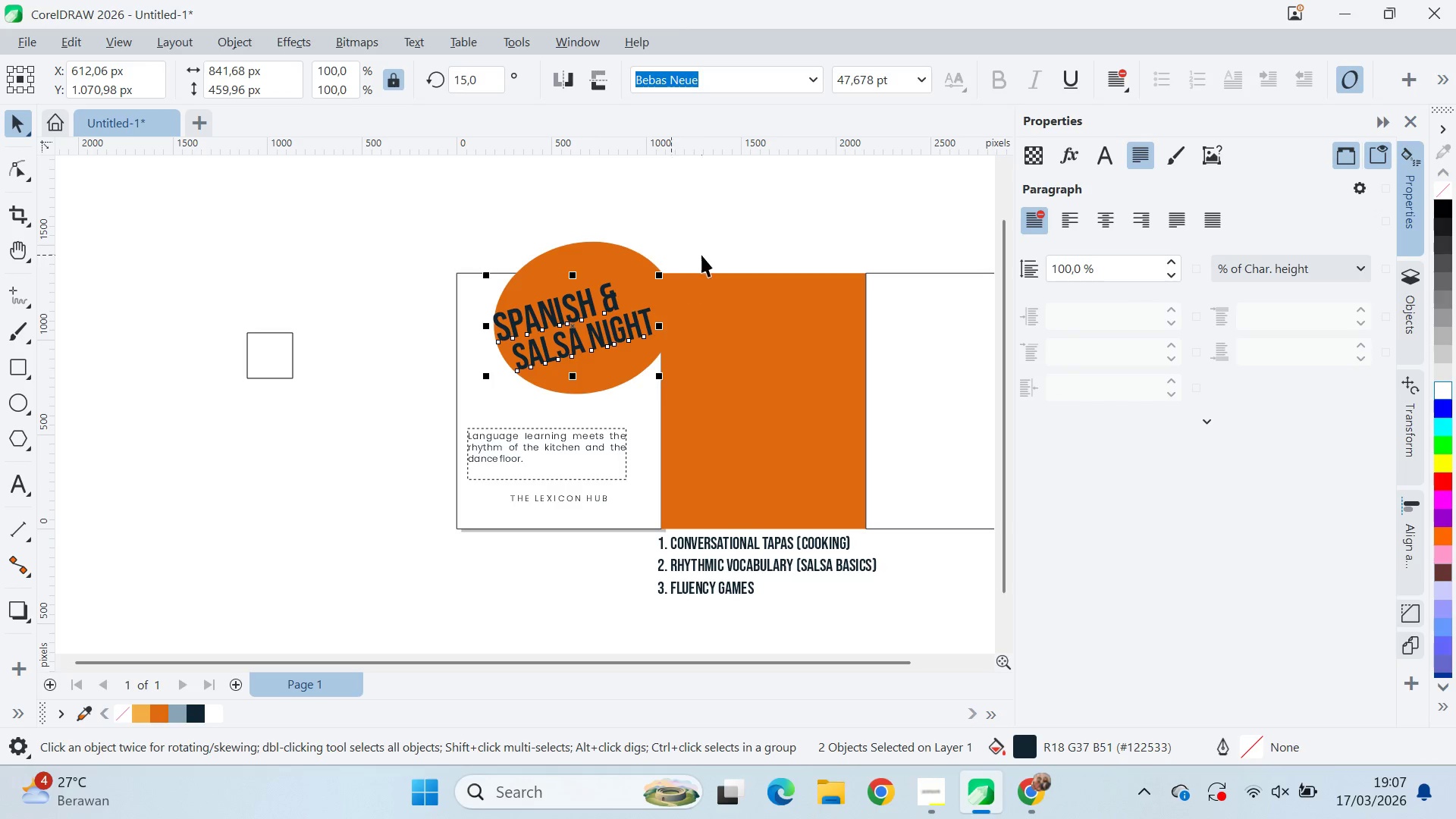 
left_click([701, 255])
 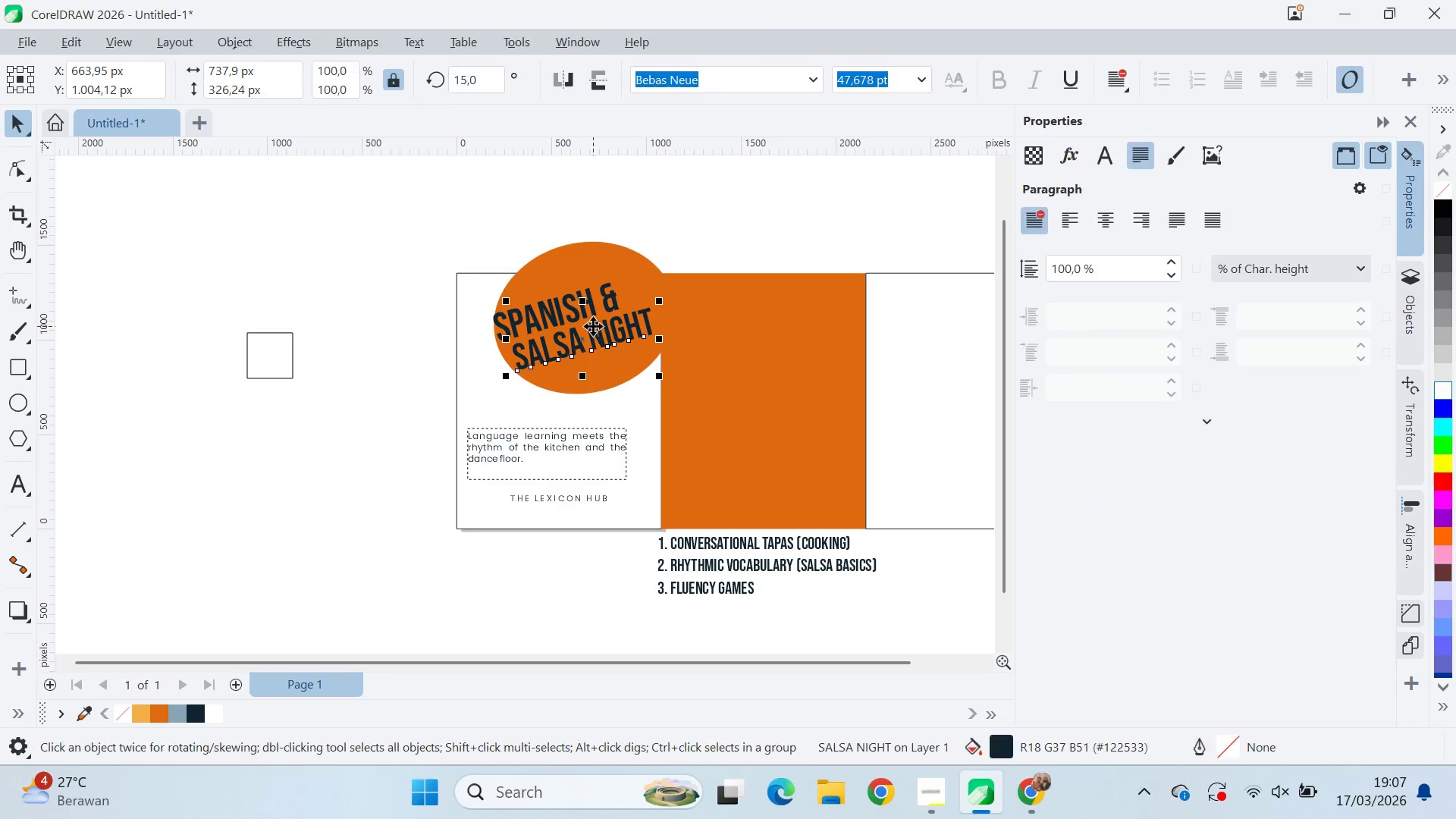 
key(Alt+AltLeft)
 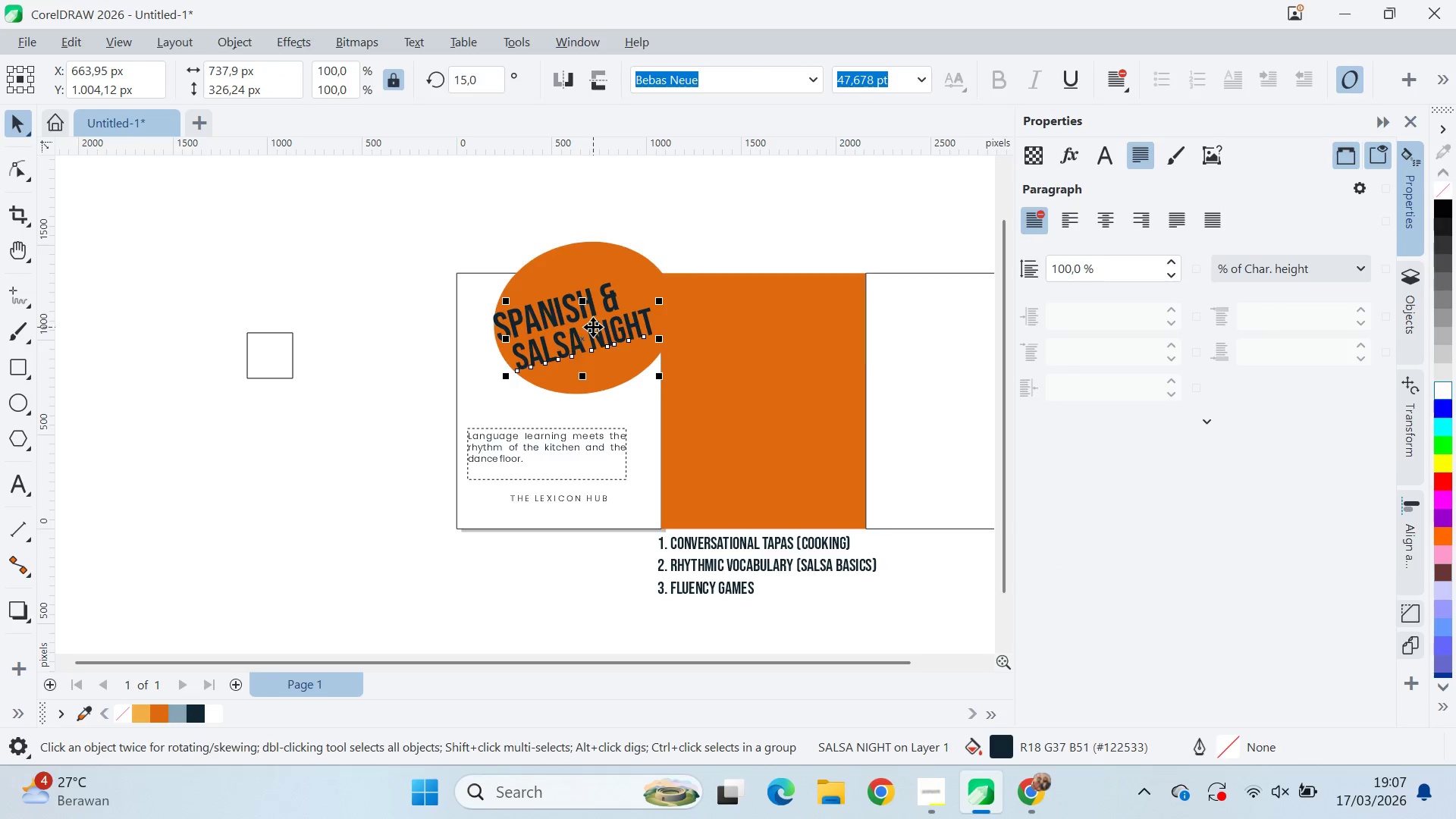 
key(Alt+Tab)
 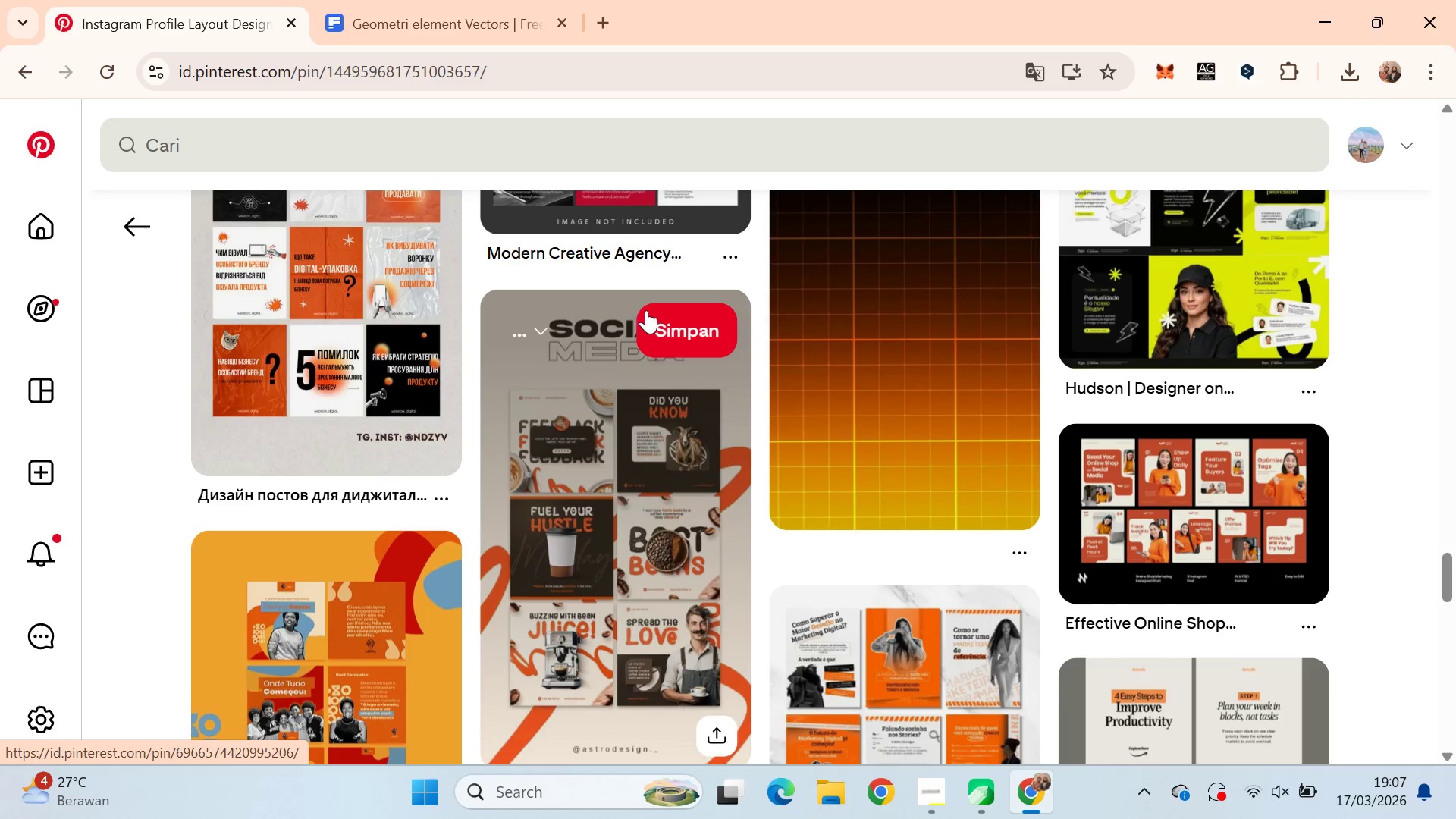 
key(Alt+Tab)
 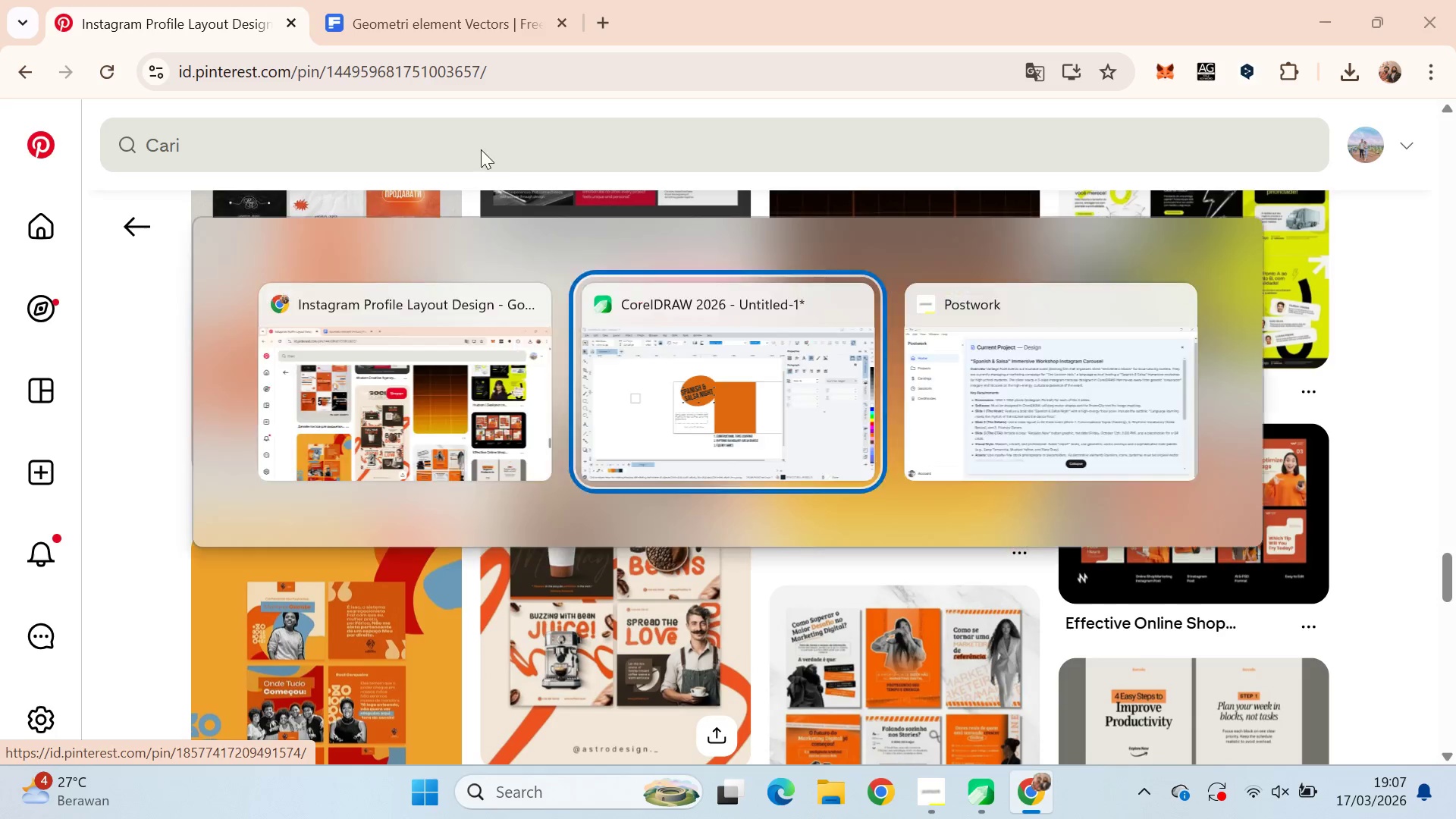 
key(Alt+Tab)